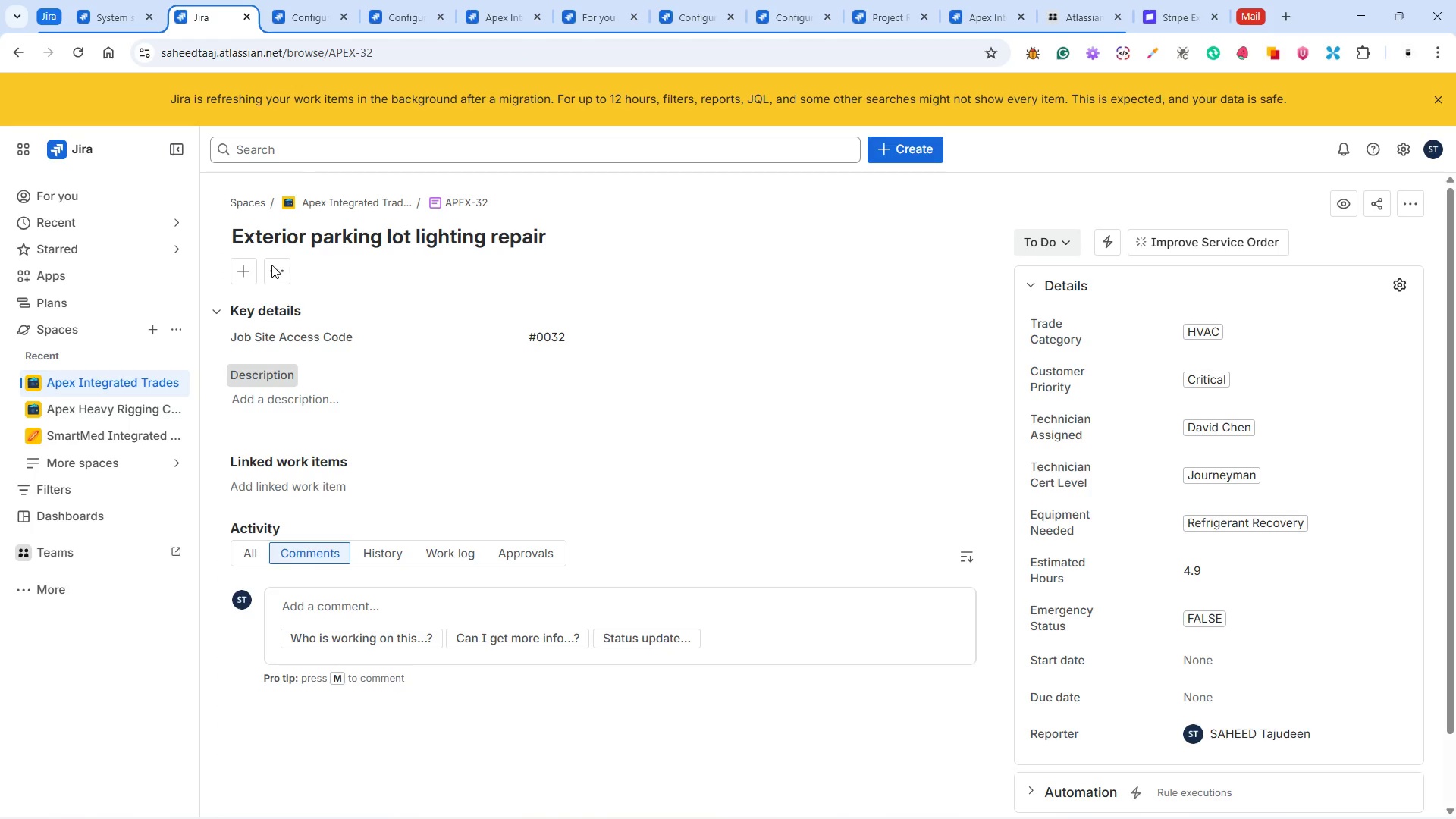 
left_click([271, 265])
 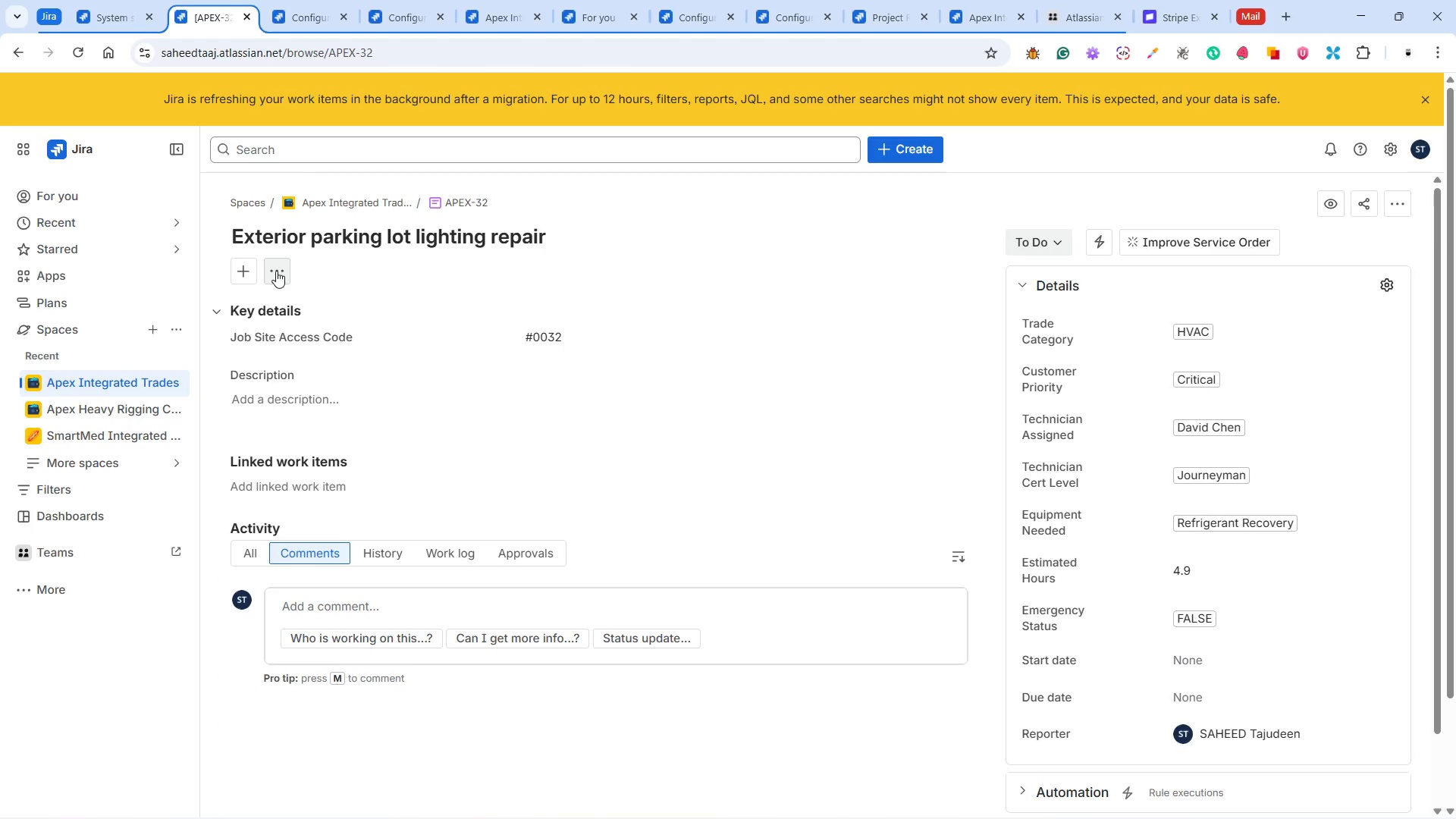 
left_click([276, 270])
 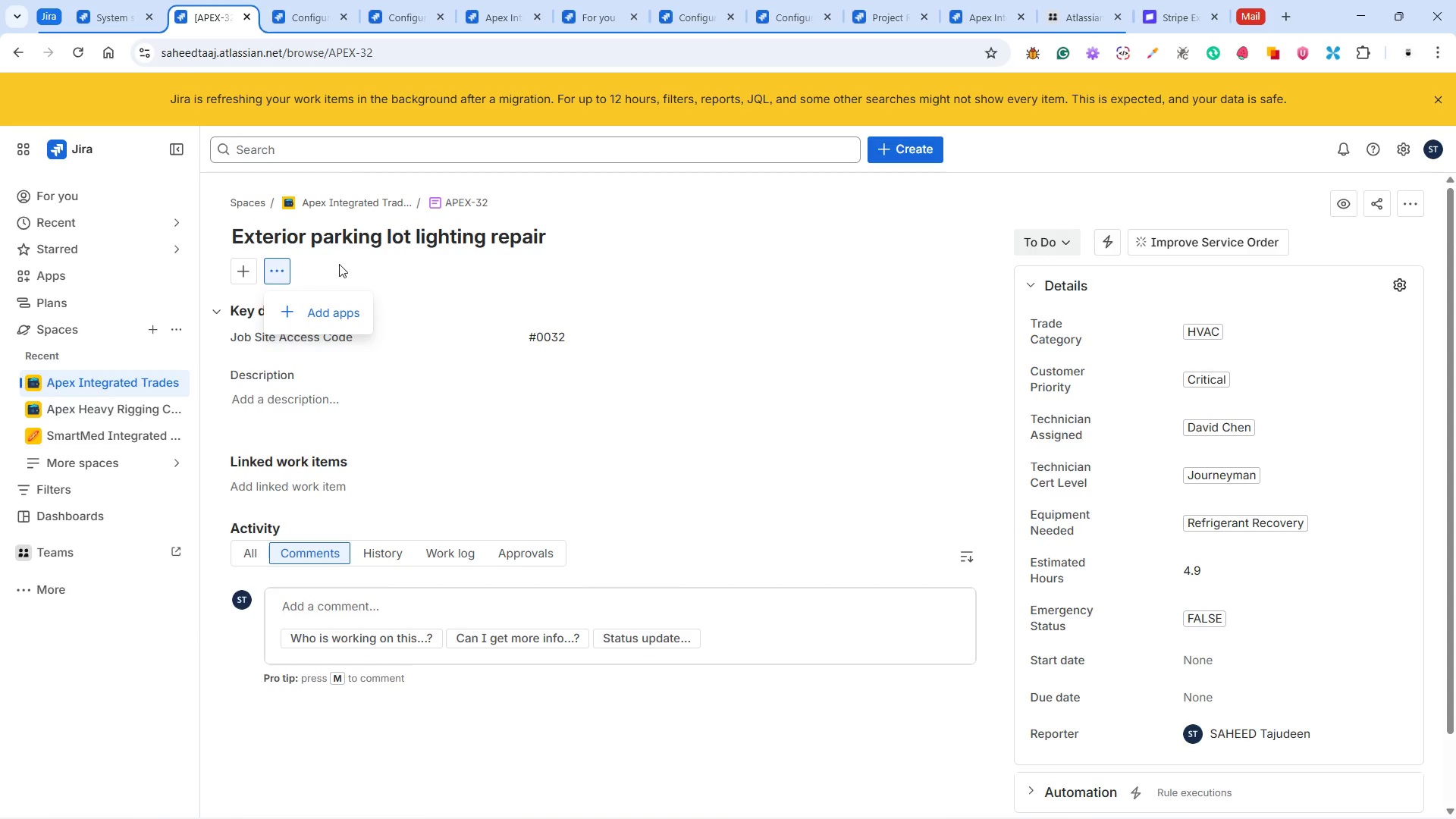 
left_click([339, 264])
 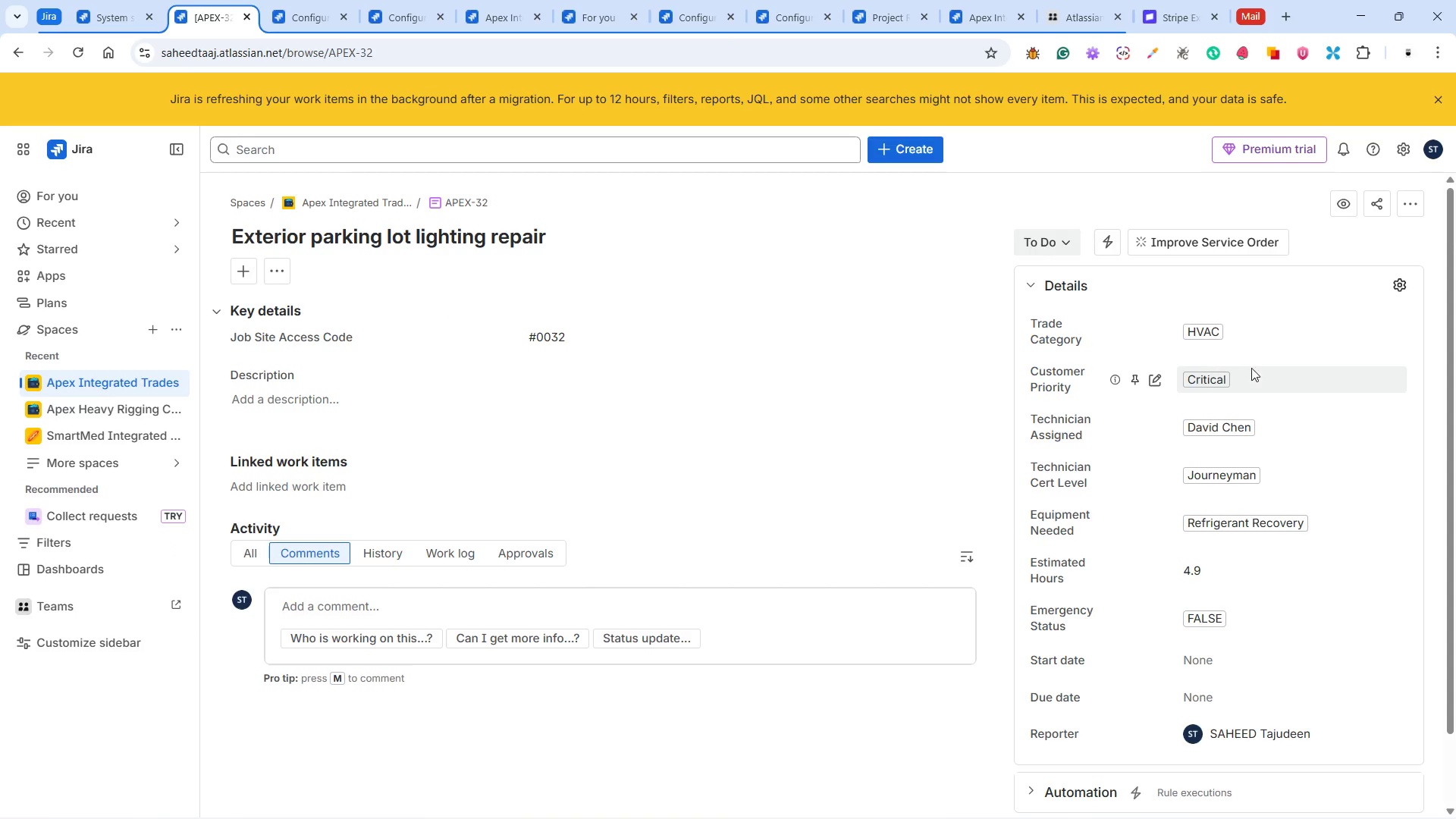 
wait(5.42)
 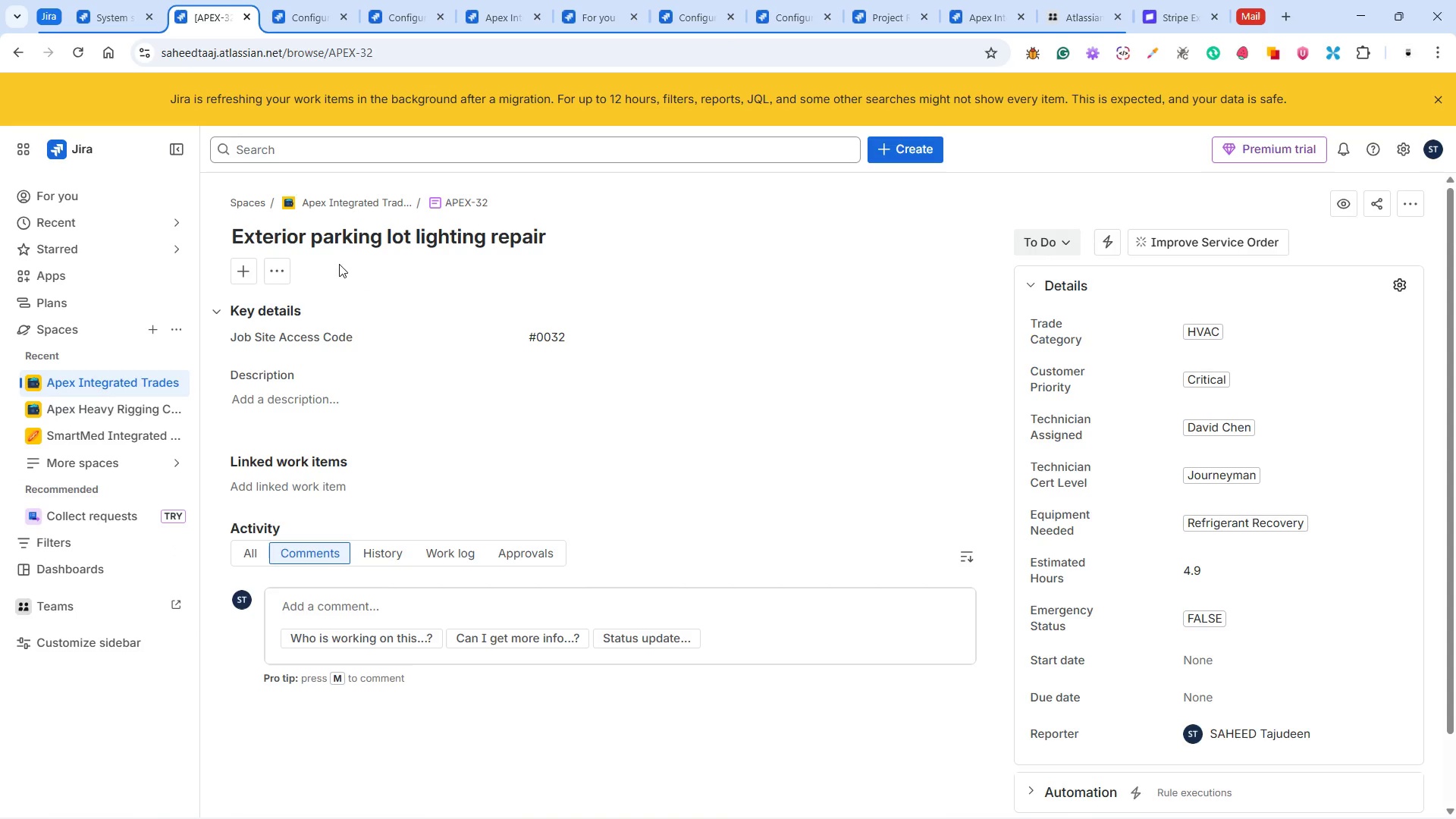 
left_click_drag(start_coordinate=[997, 343], to_coordinate=[837, 337])
 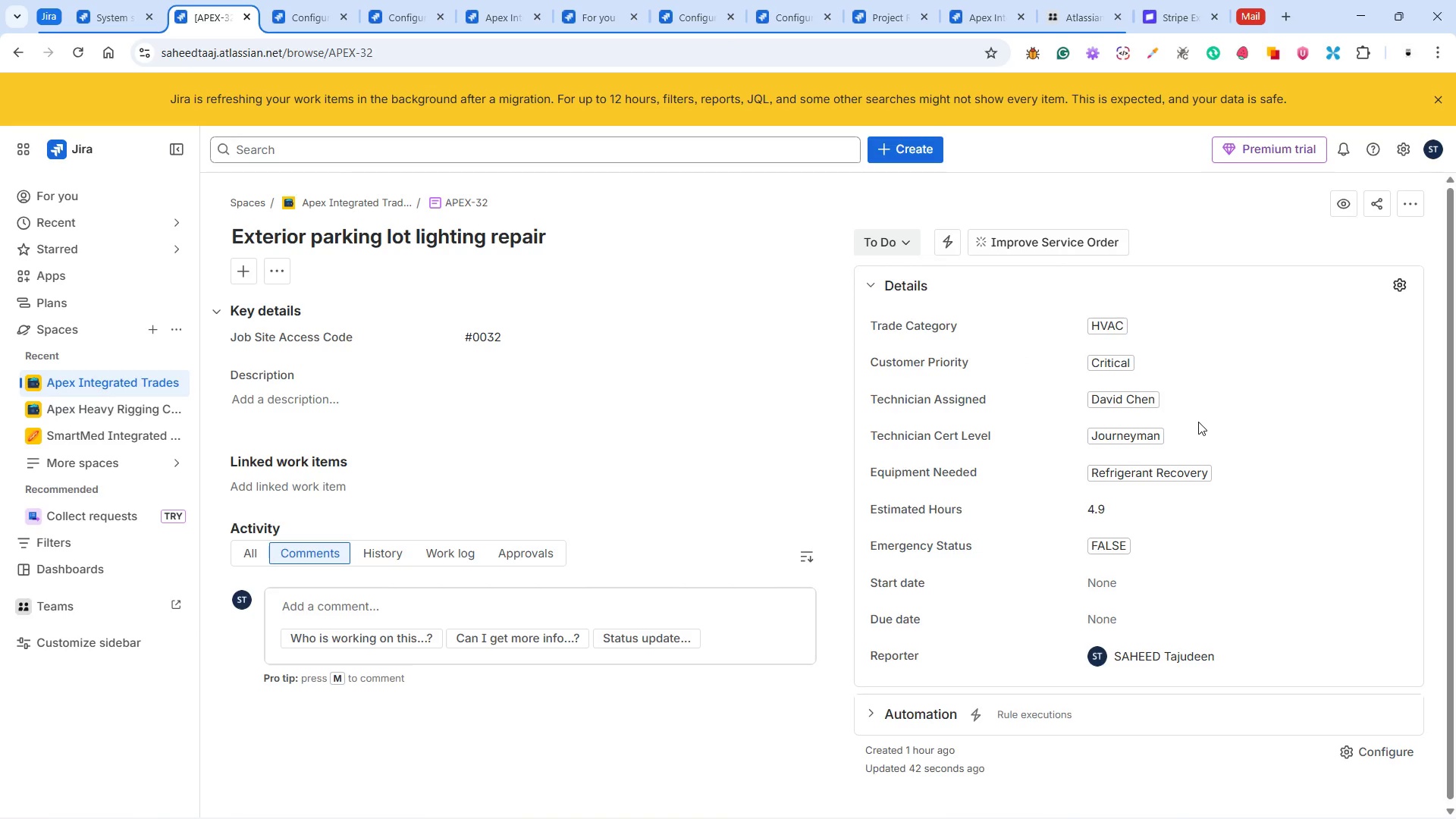 
wait(13.5)
 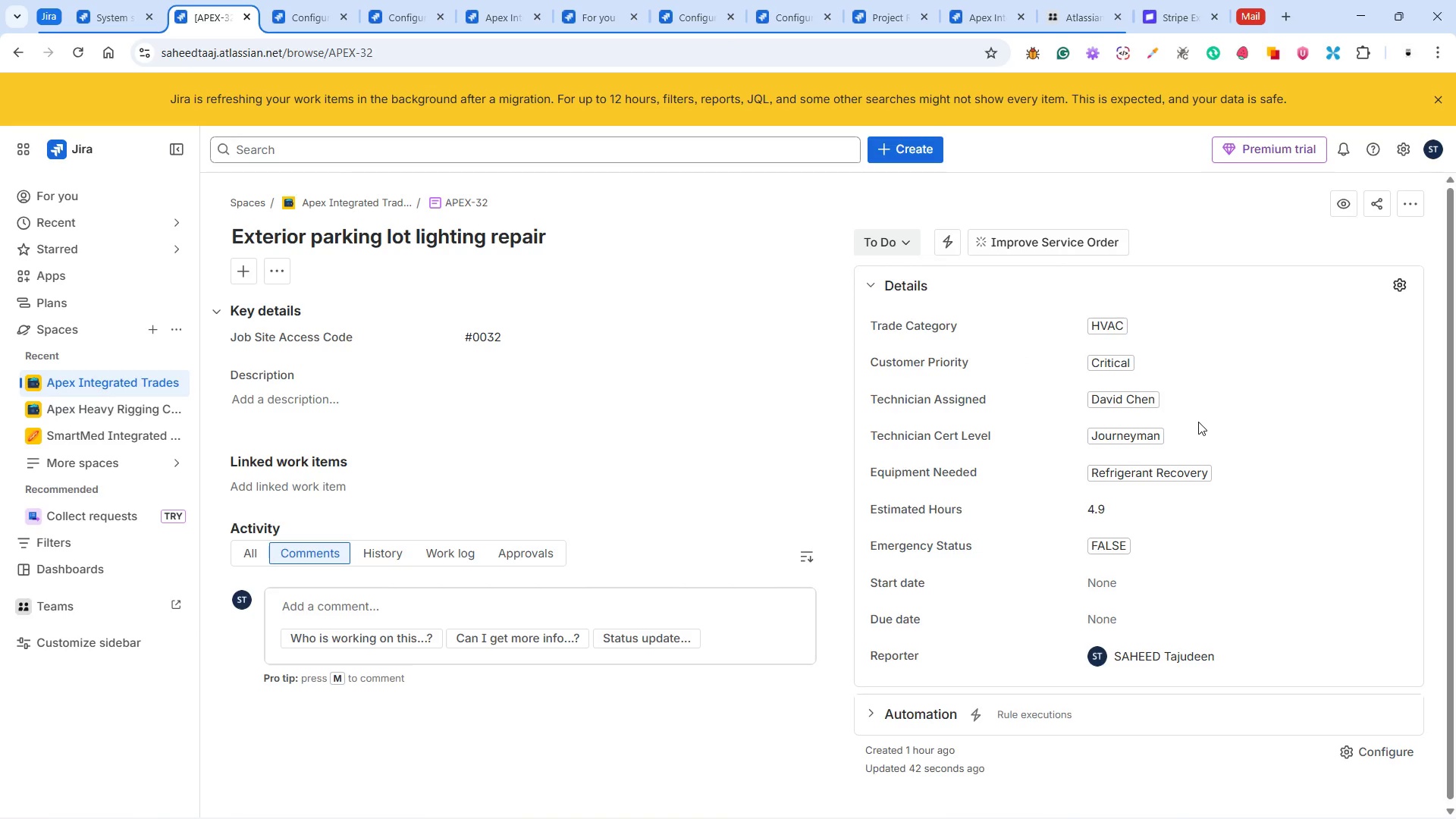 
left_click([93, 383])
 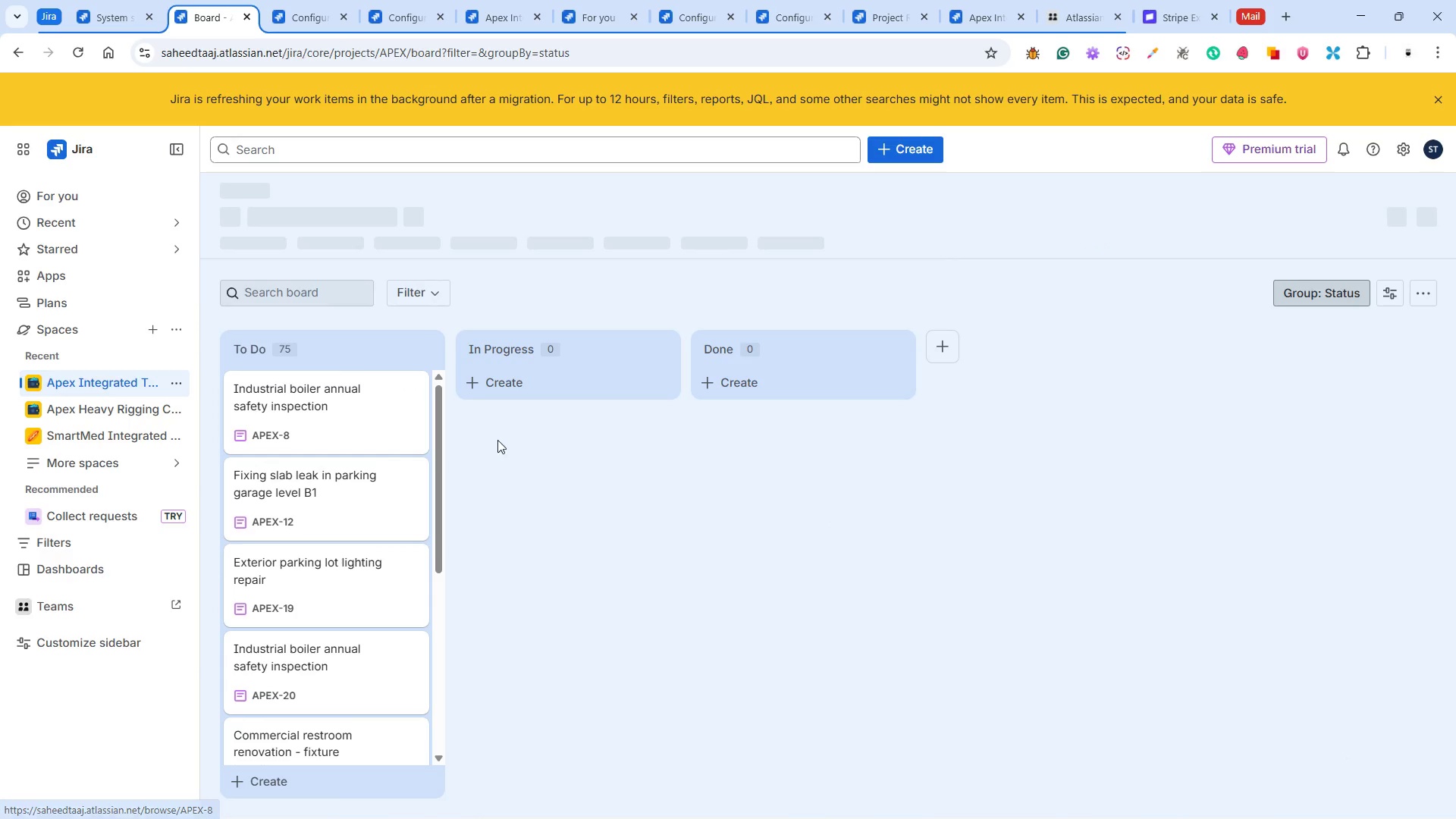 
scroll: coordinate [360, 521], scroll_direction: down, amount: 10.0
 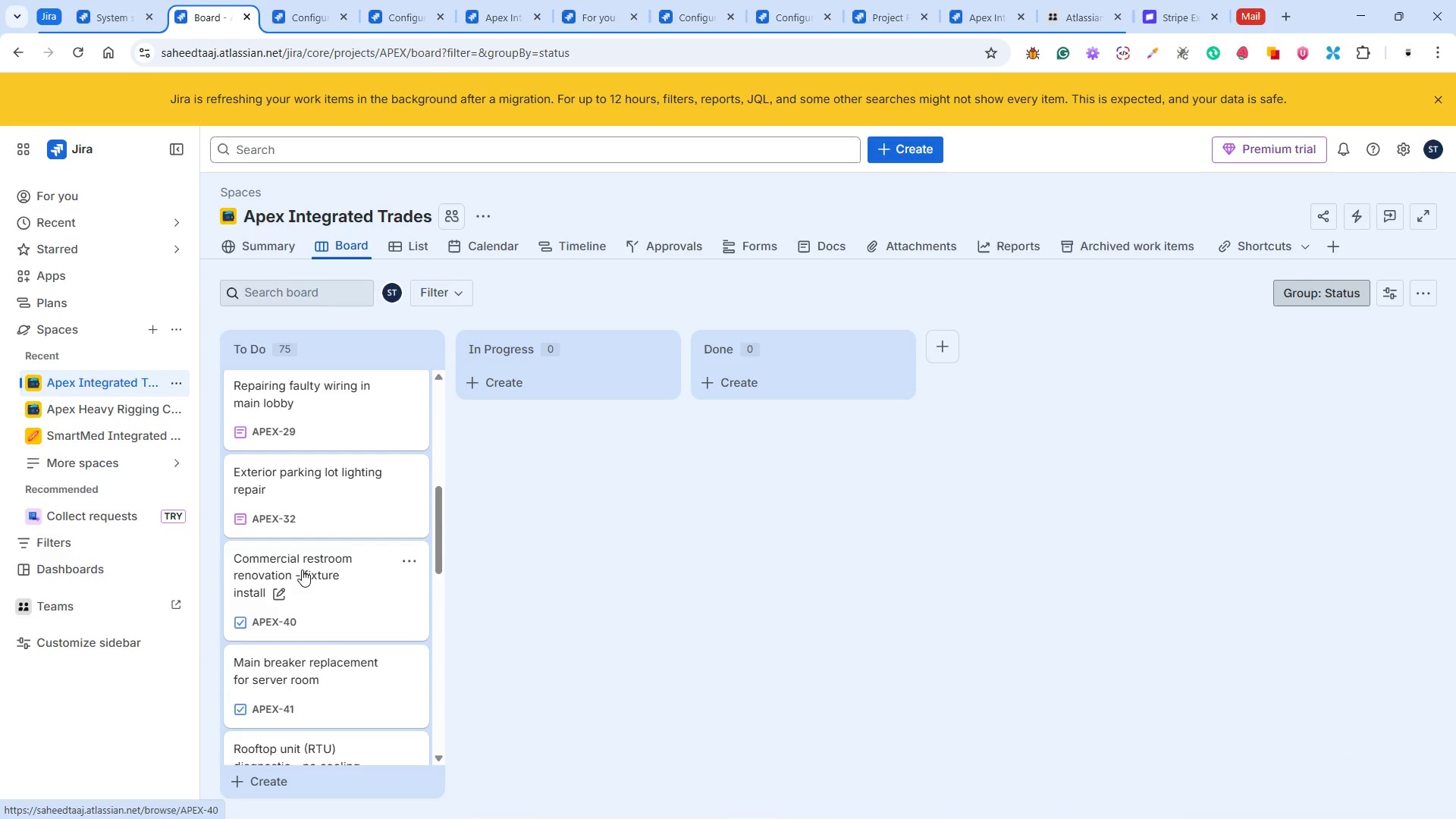 
left_click([301, 570])
 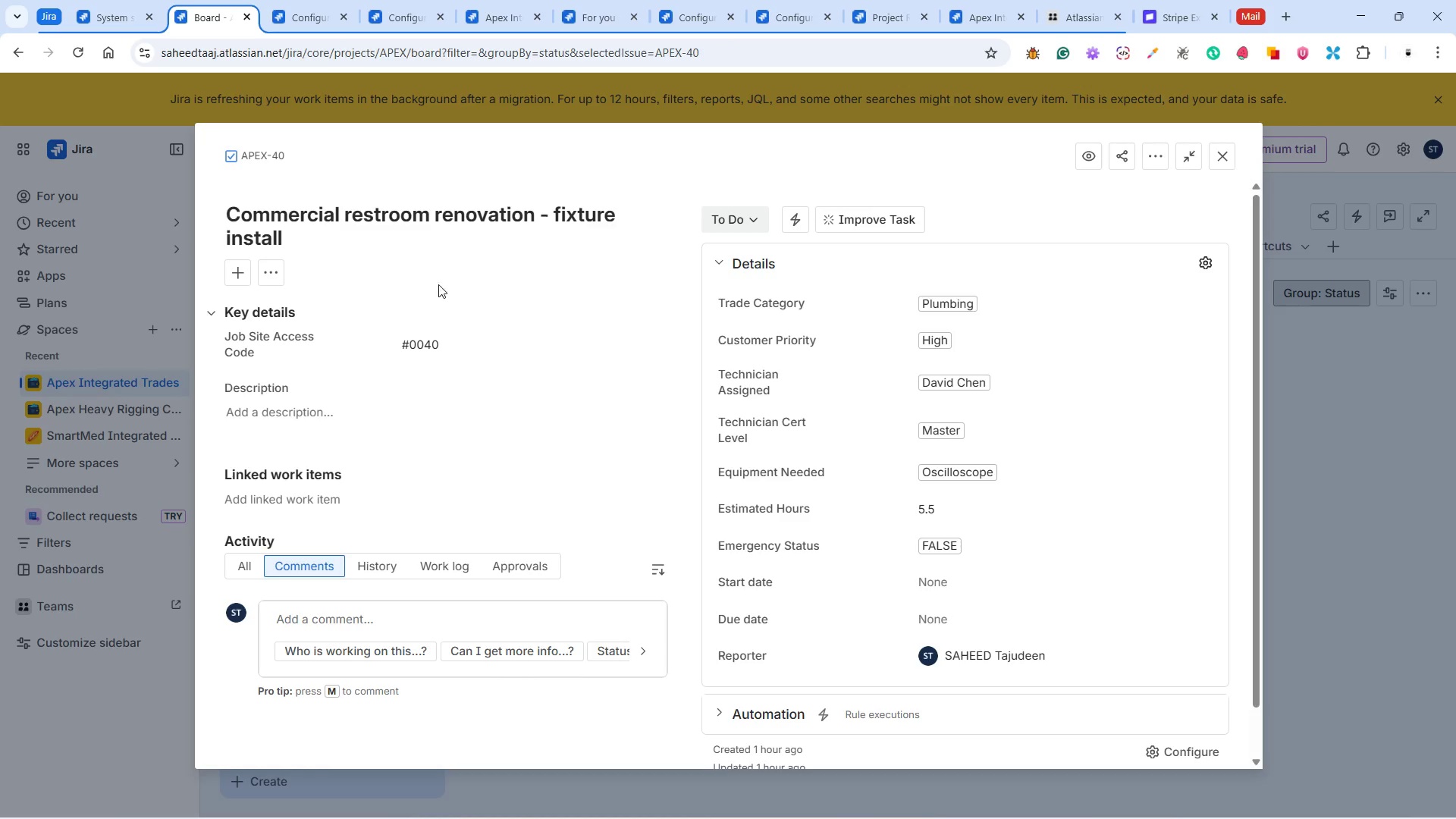 
left_click([229, 151])
 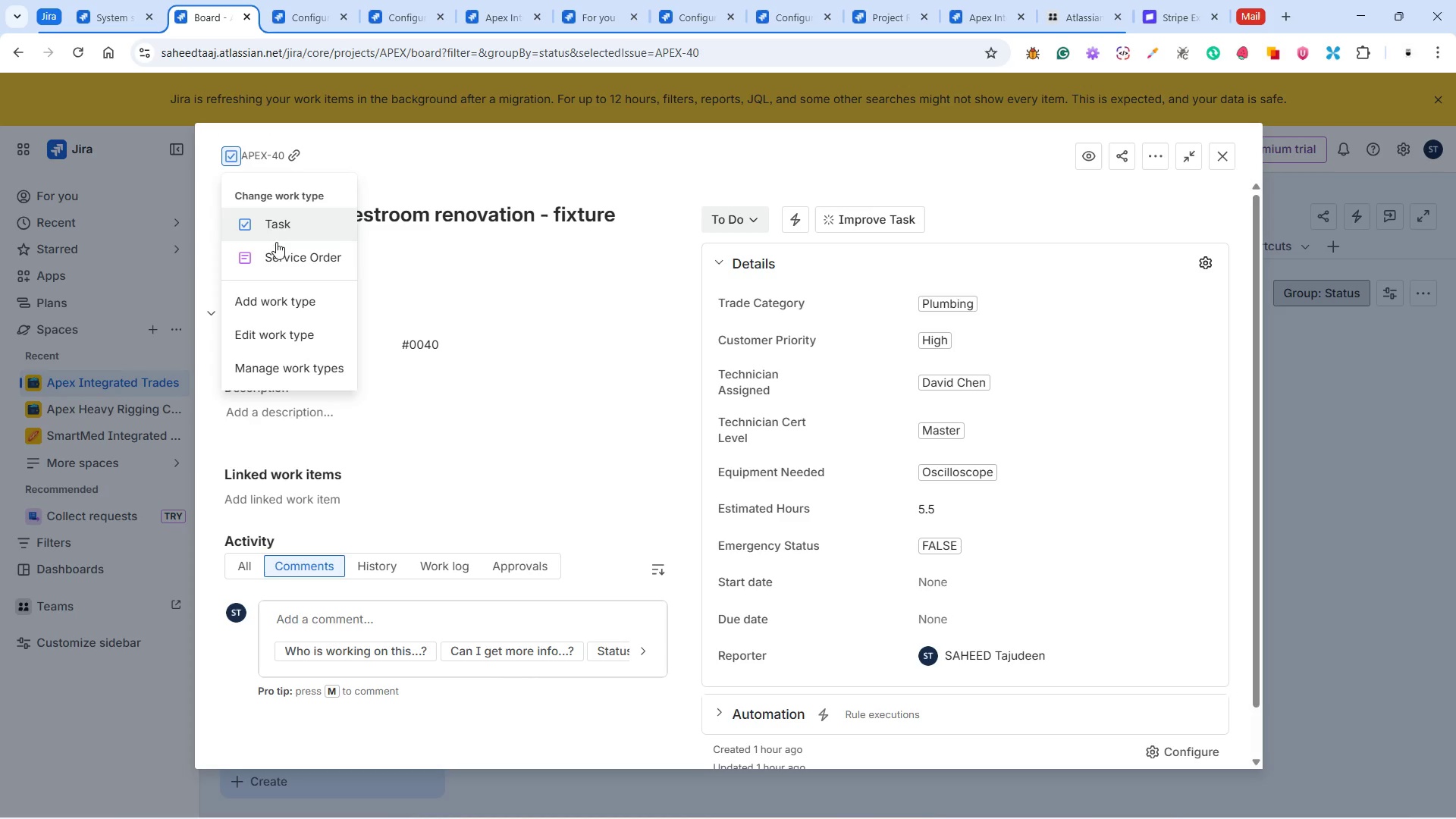 
left_click([282, 261])
 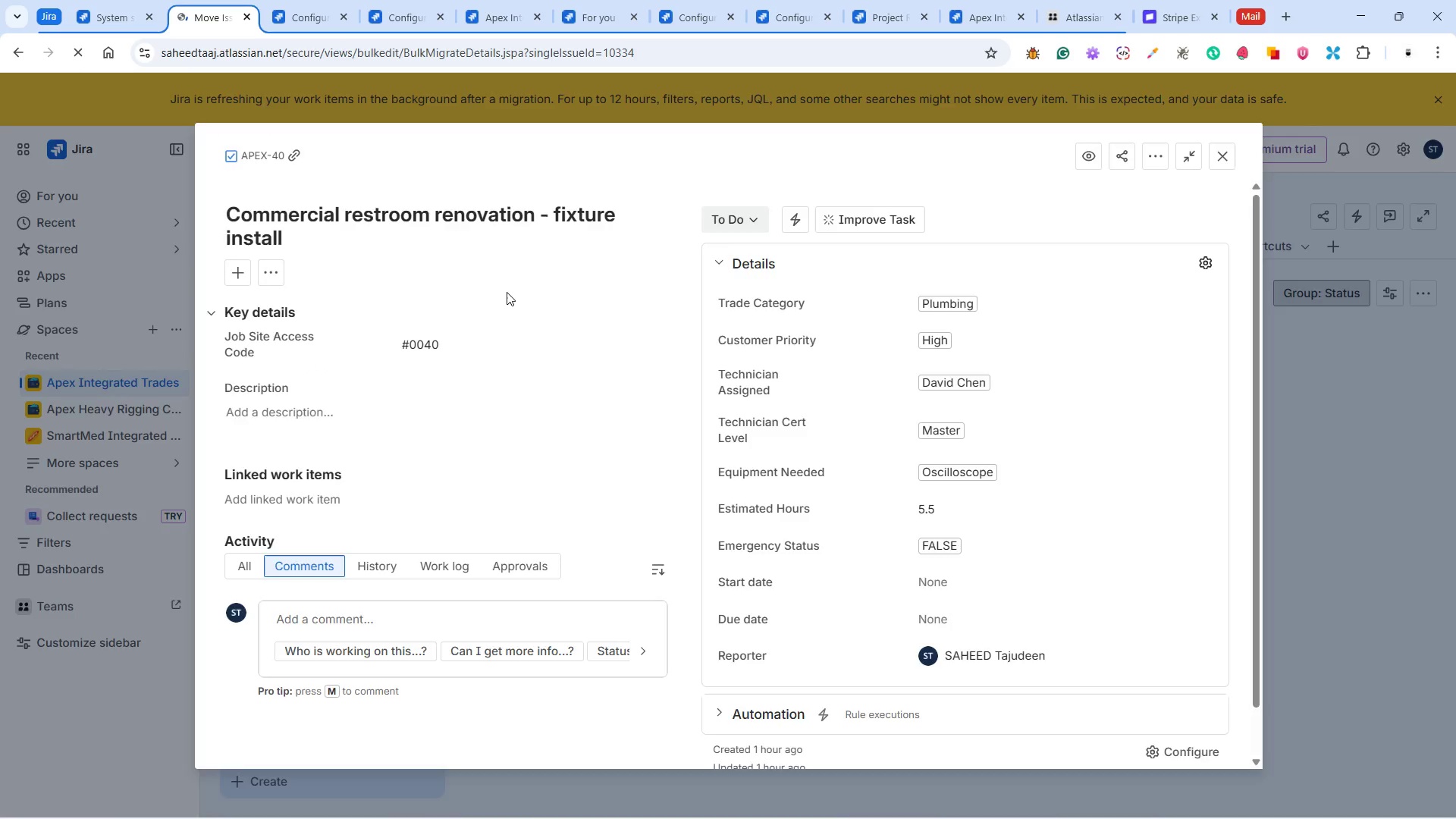 
wait(5.45)
 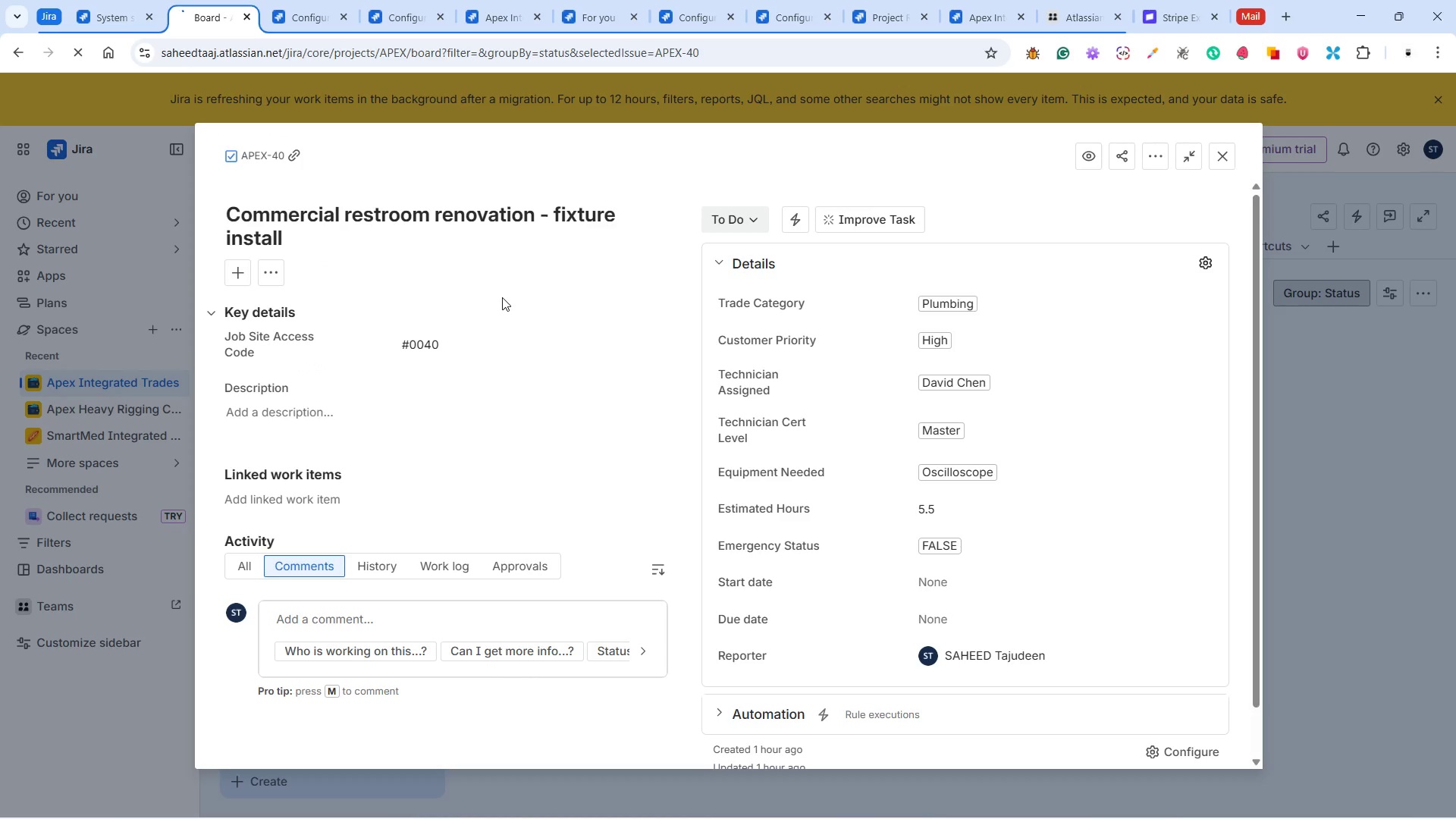 
left_click([658, 375])
 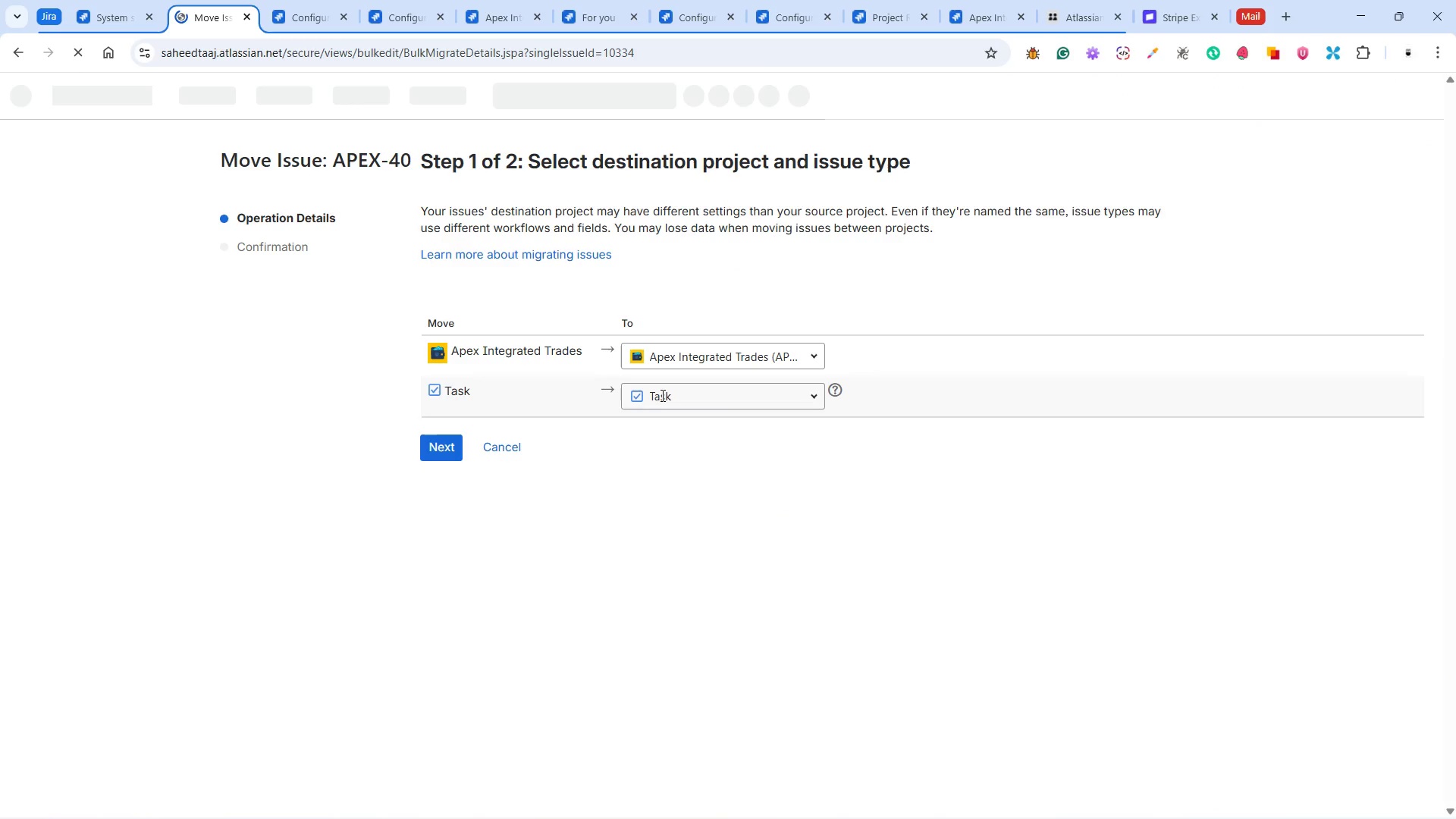 
left_click([661, 397])
 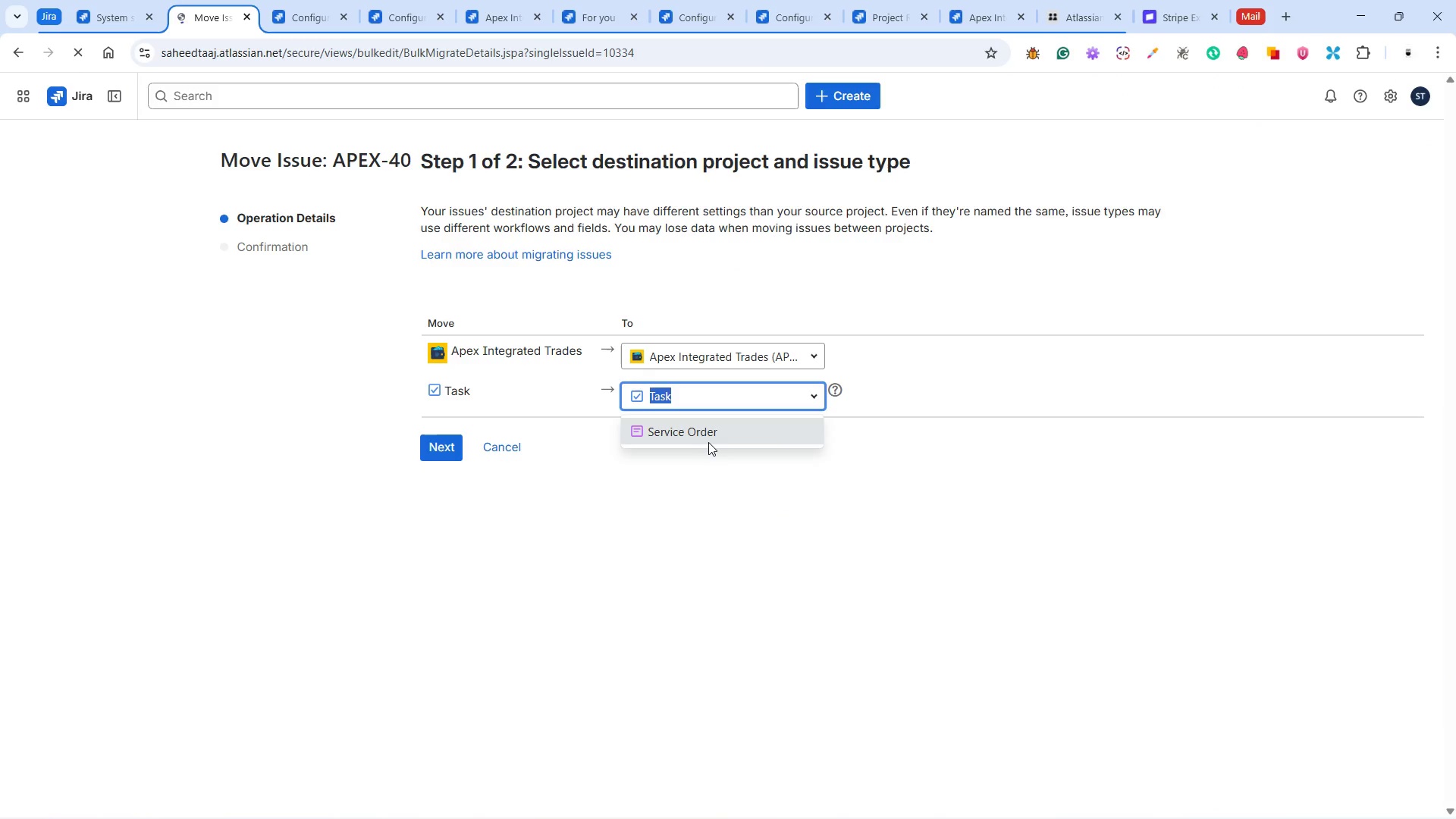 
left_click([707, 440])
 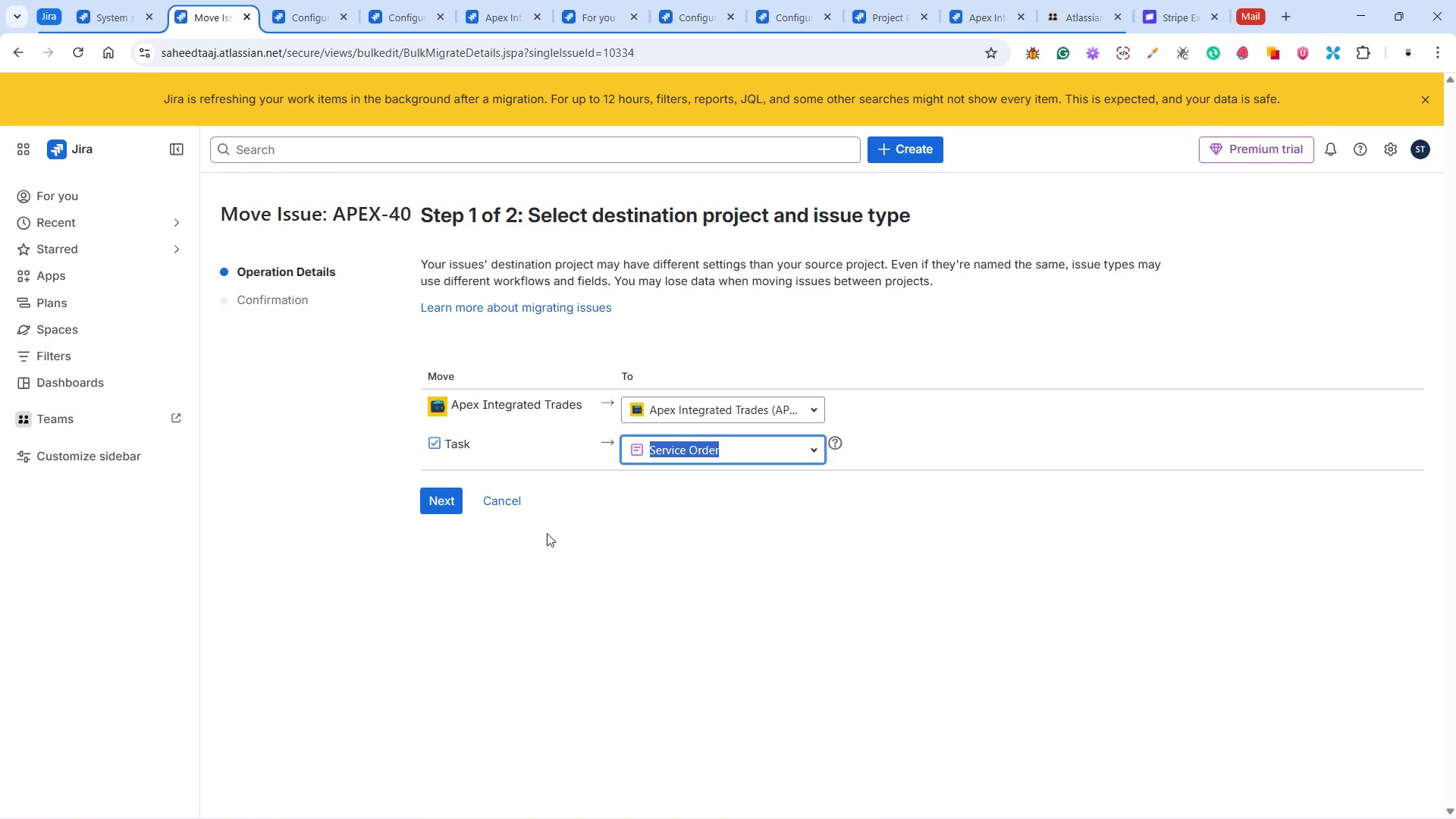 
left_click([553, 551])
 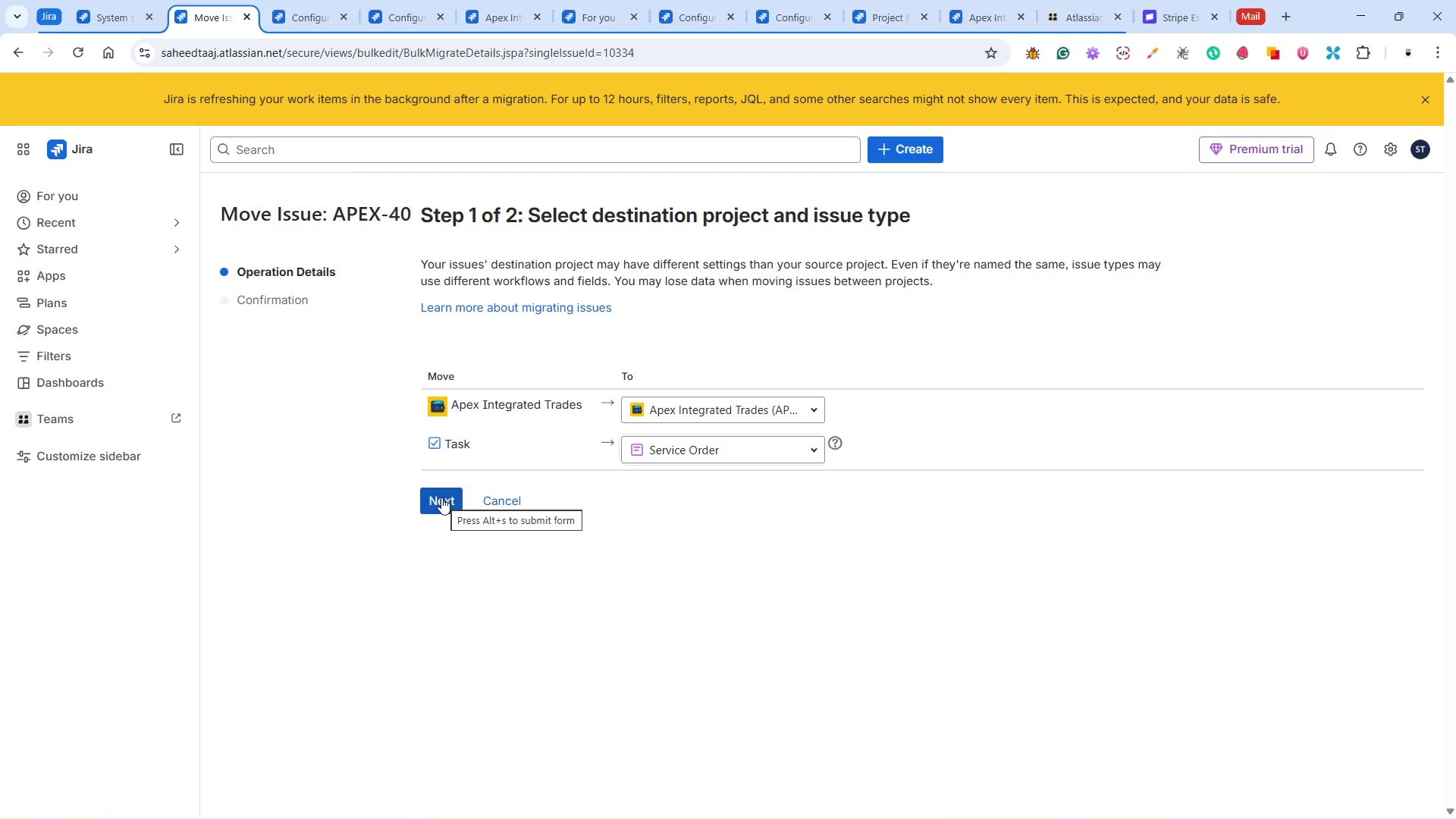 
left_click([441, 497])
 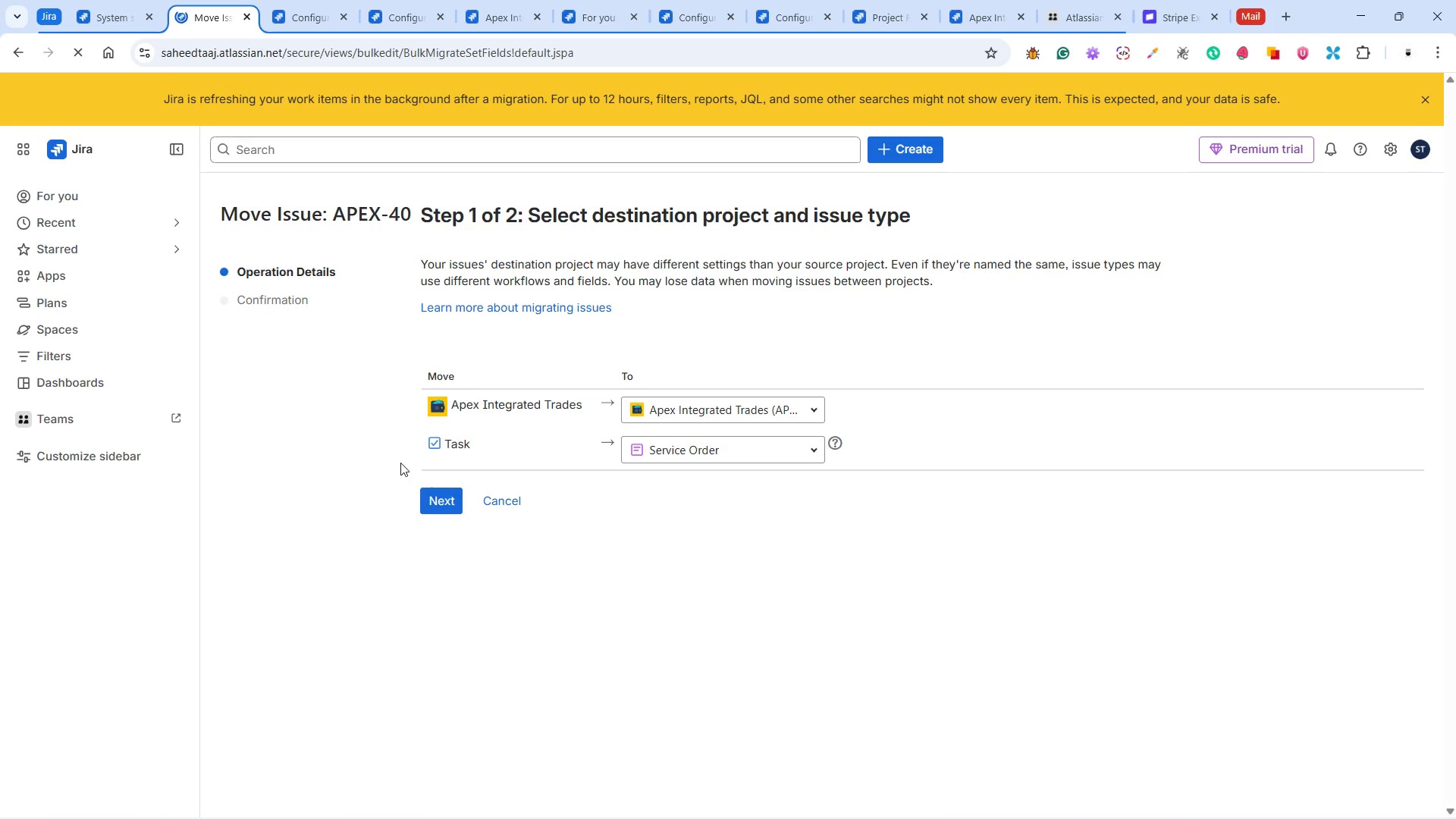 
wait(6.47)
 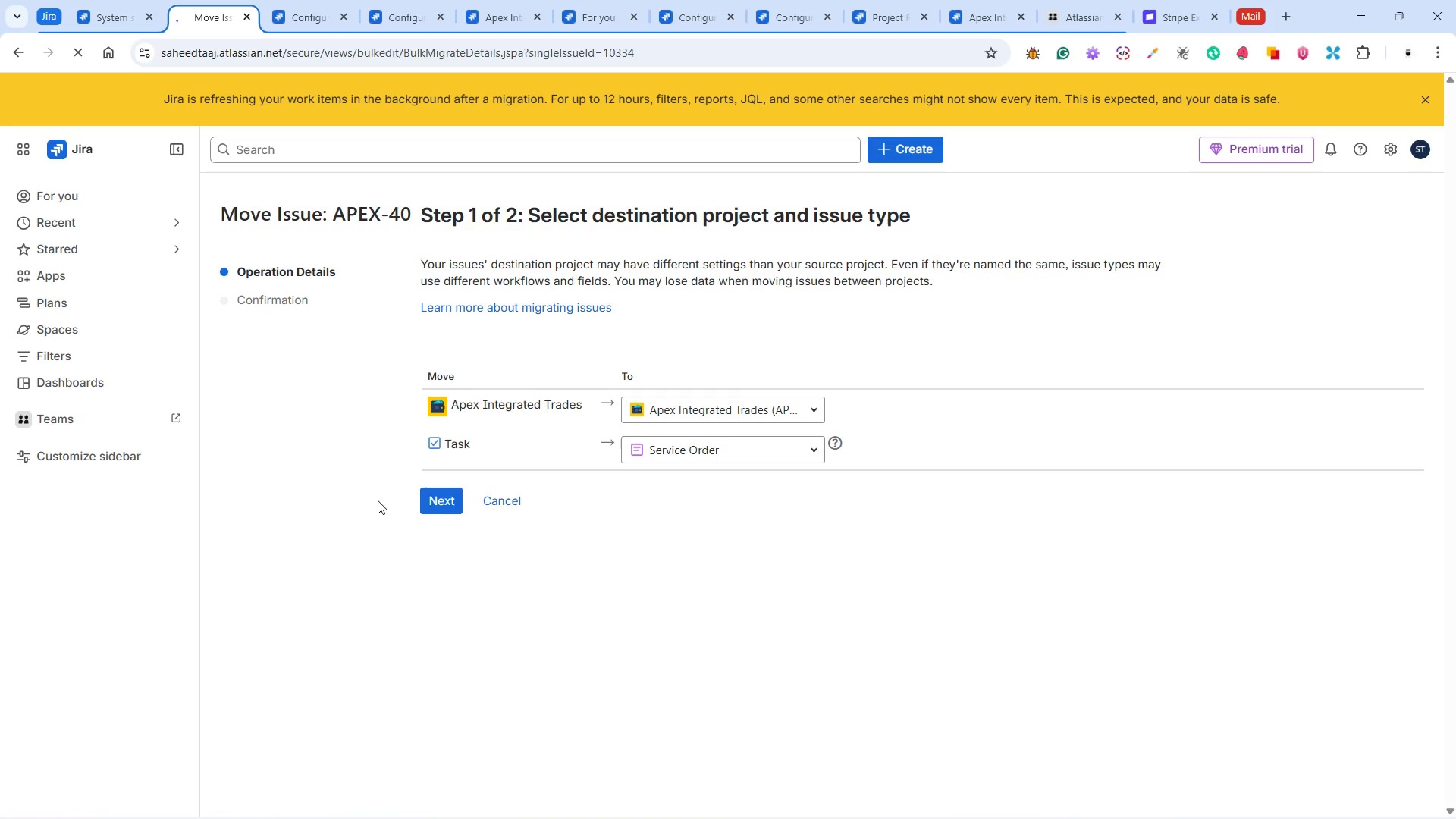 
left_click([435, 447])
 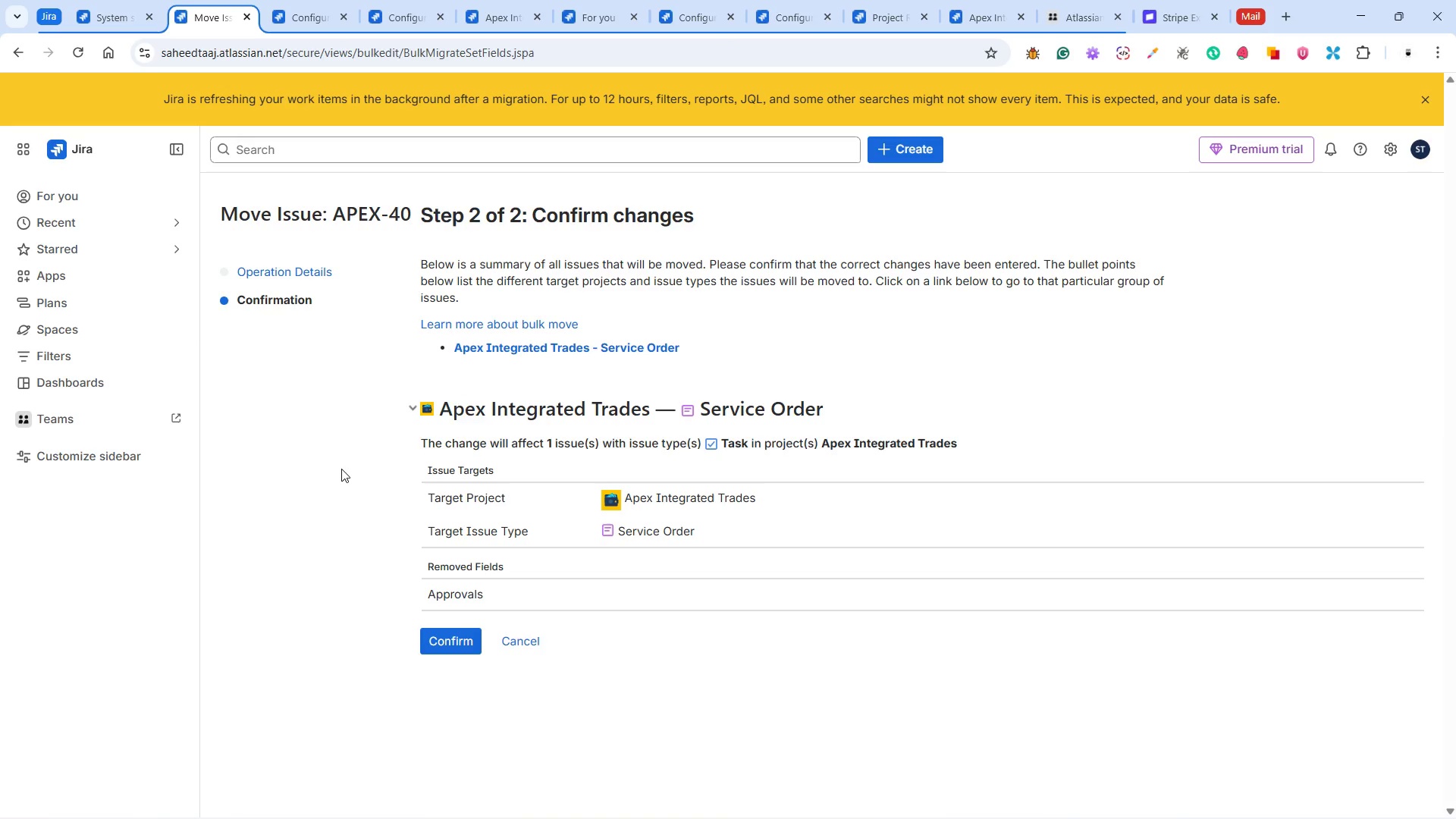 
wait(17.97)
 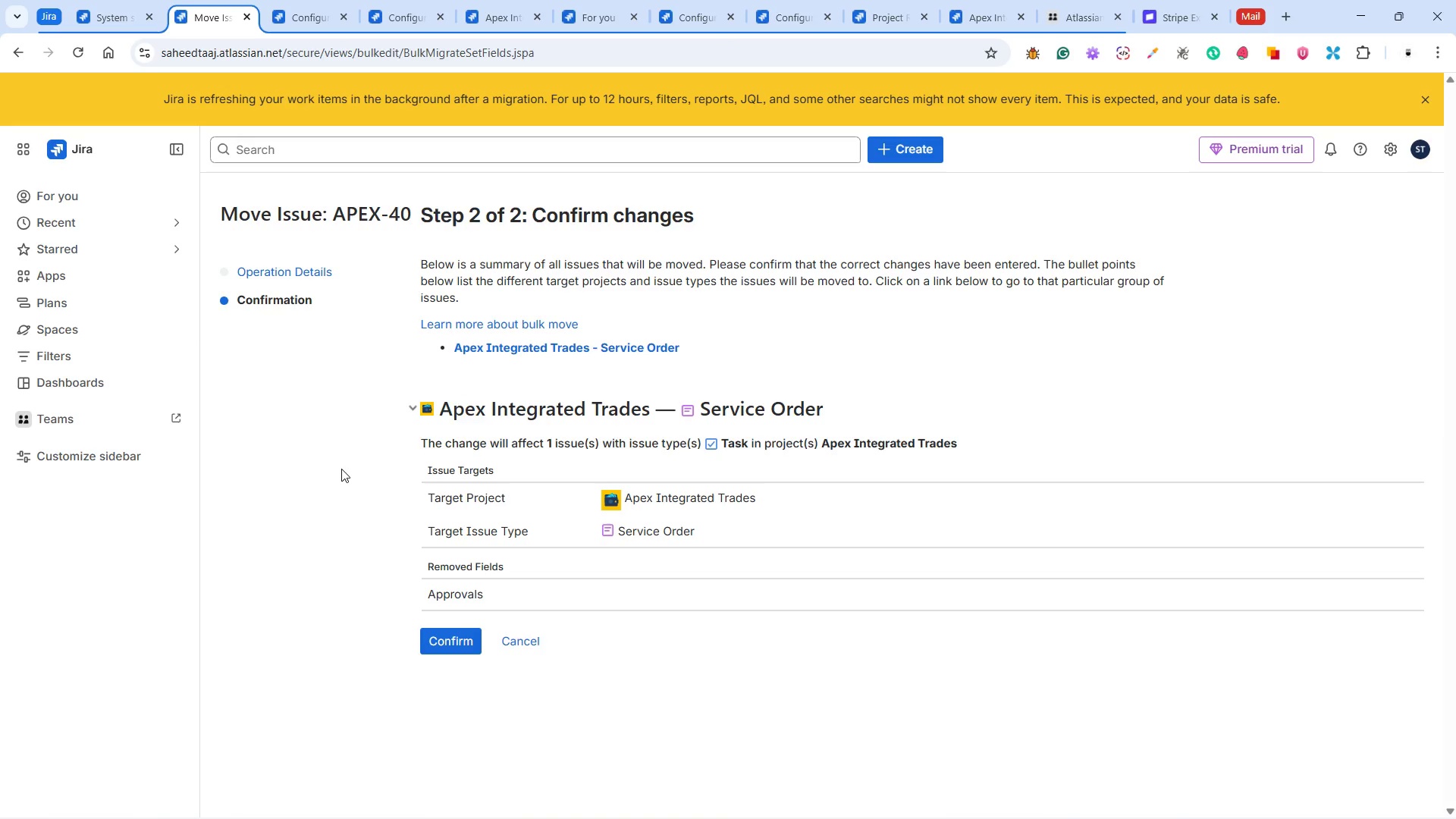 
left_click([446, 641])
 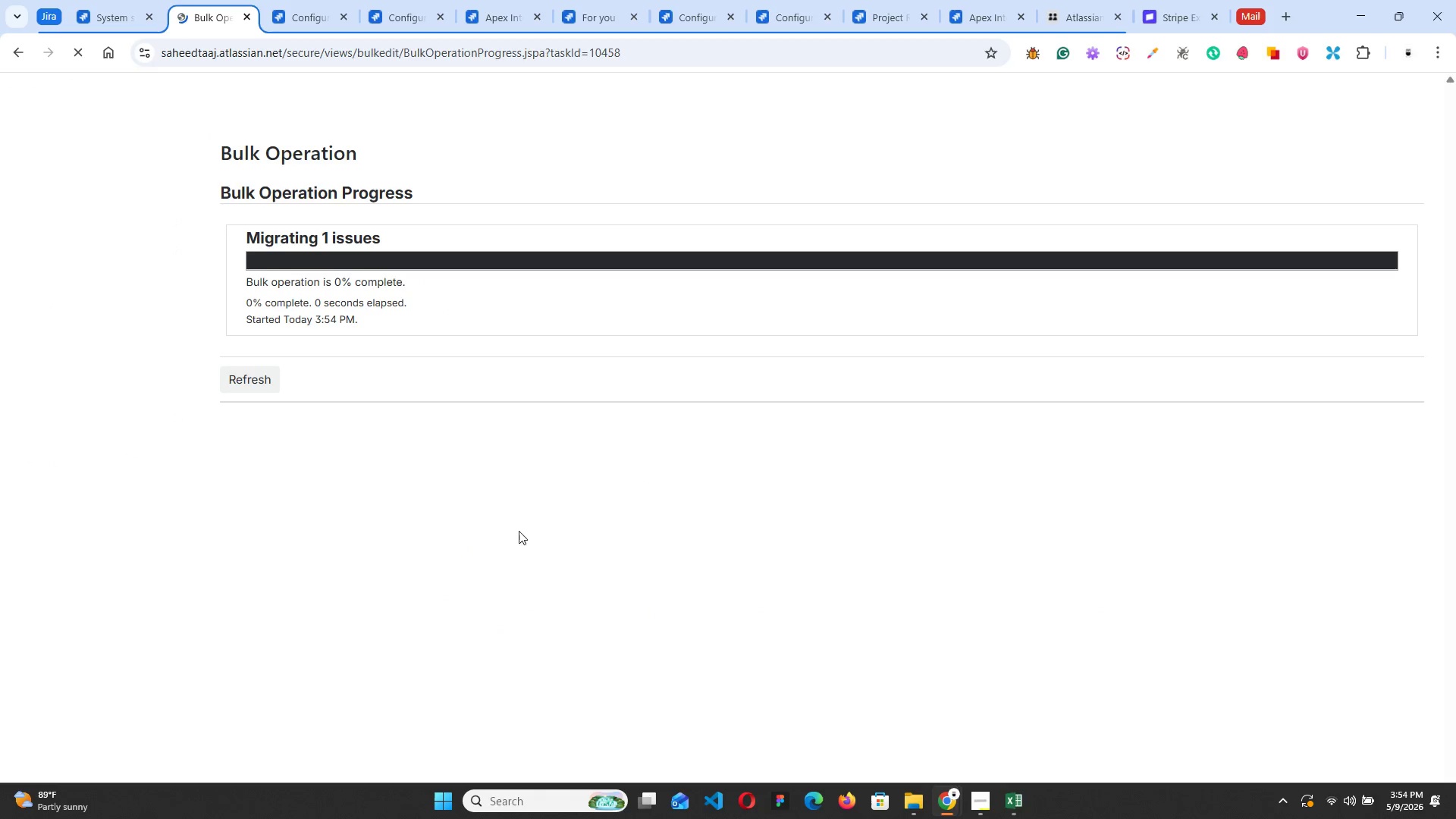 
wait(5.09)
 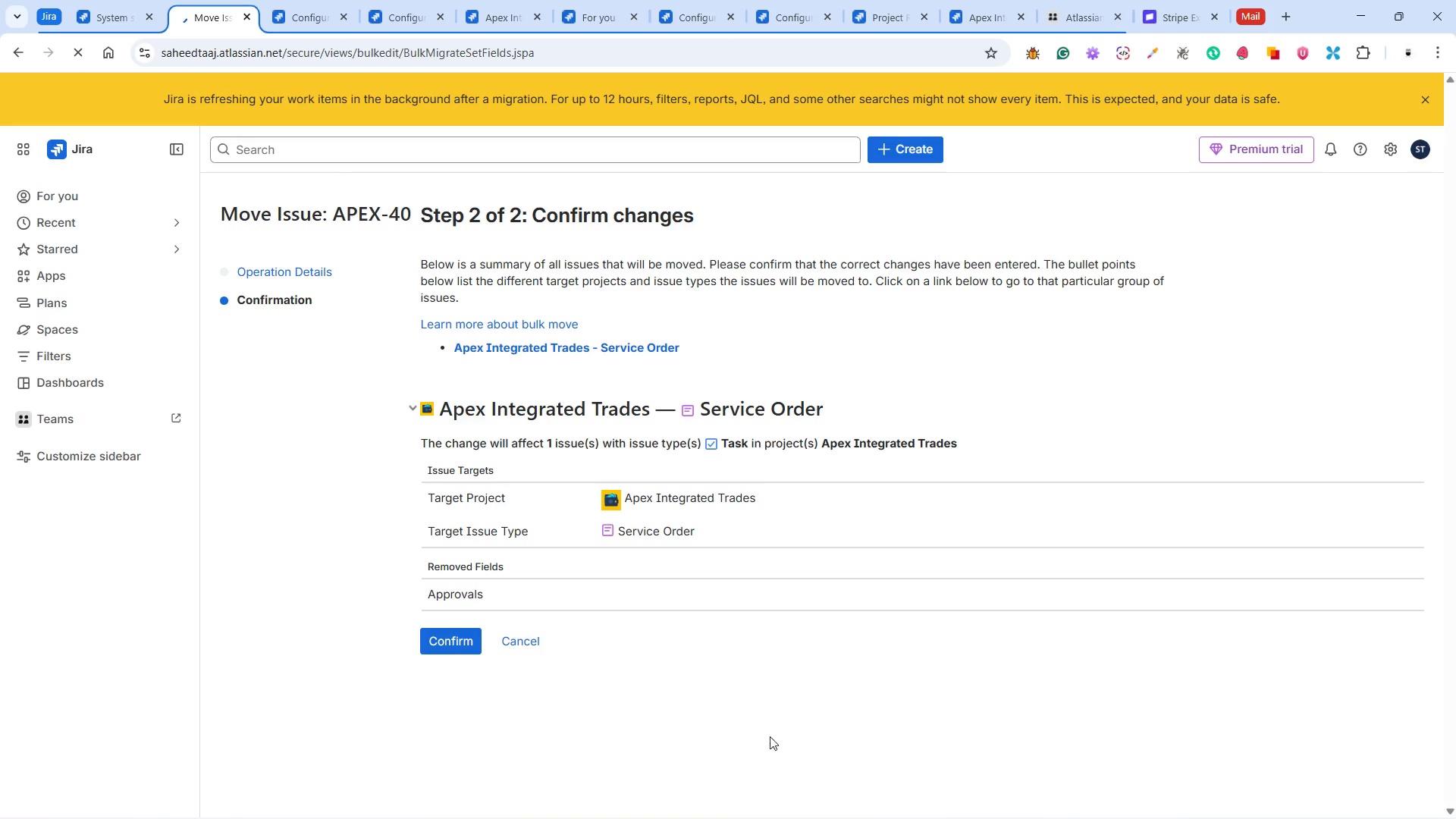 
left_click([981, 800])